 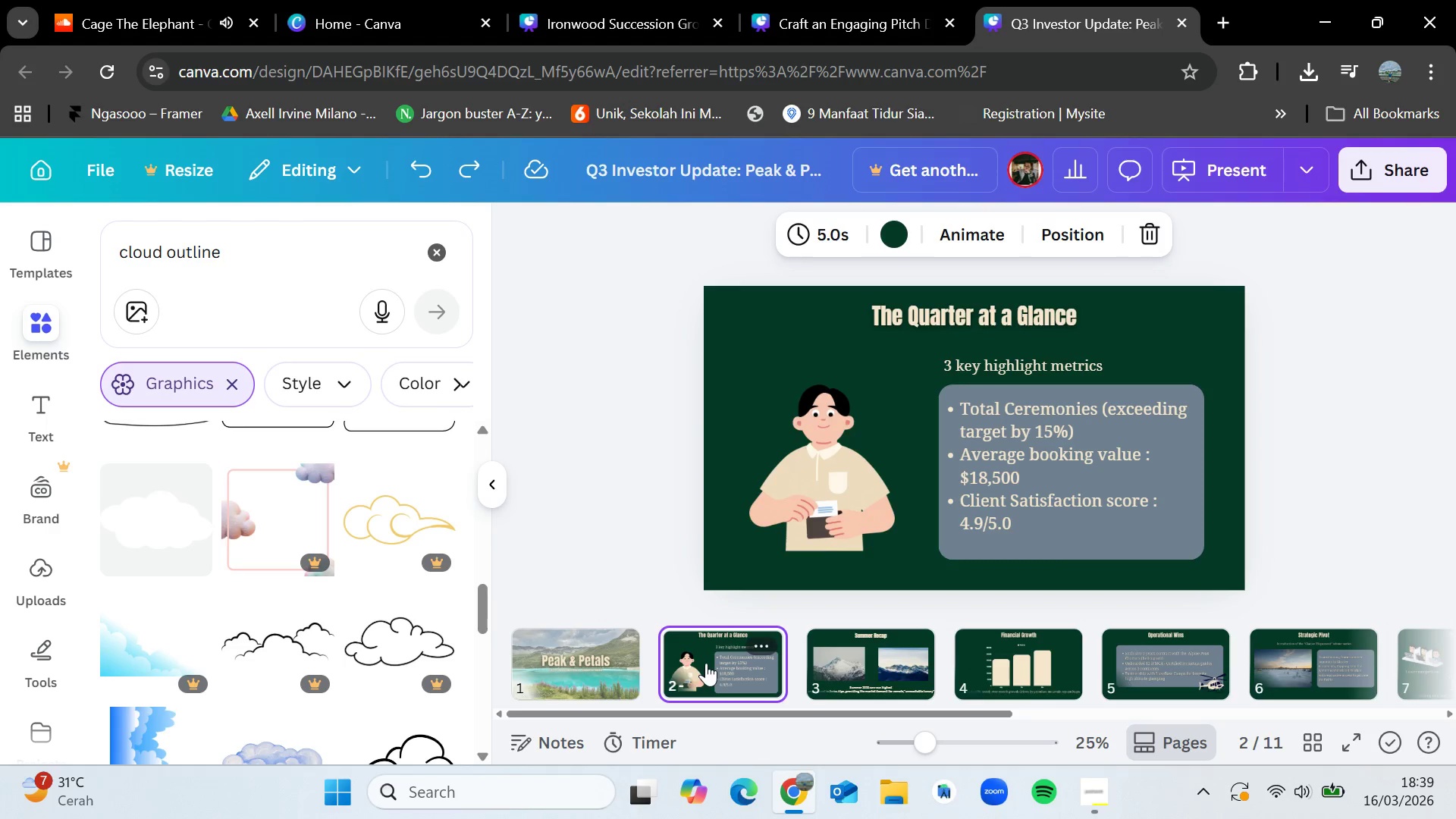 
left_click([602, 667])
 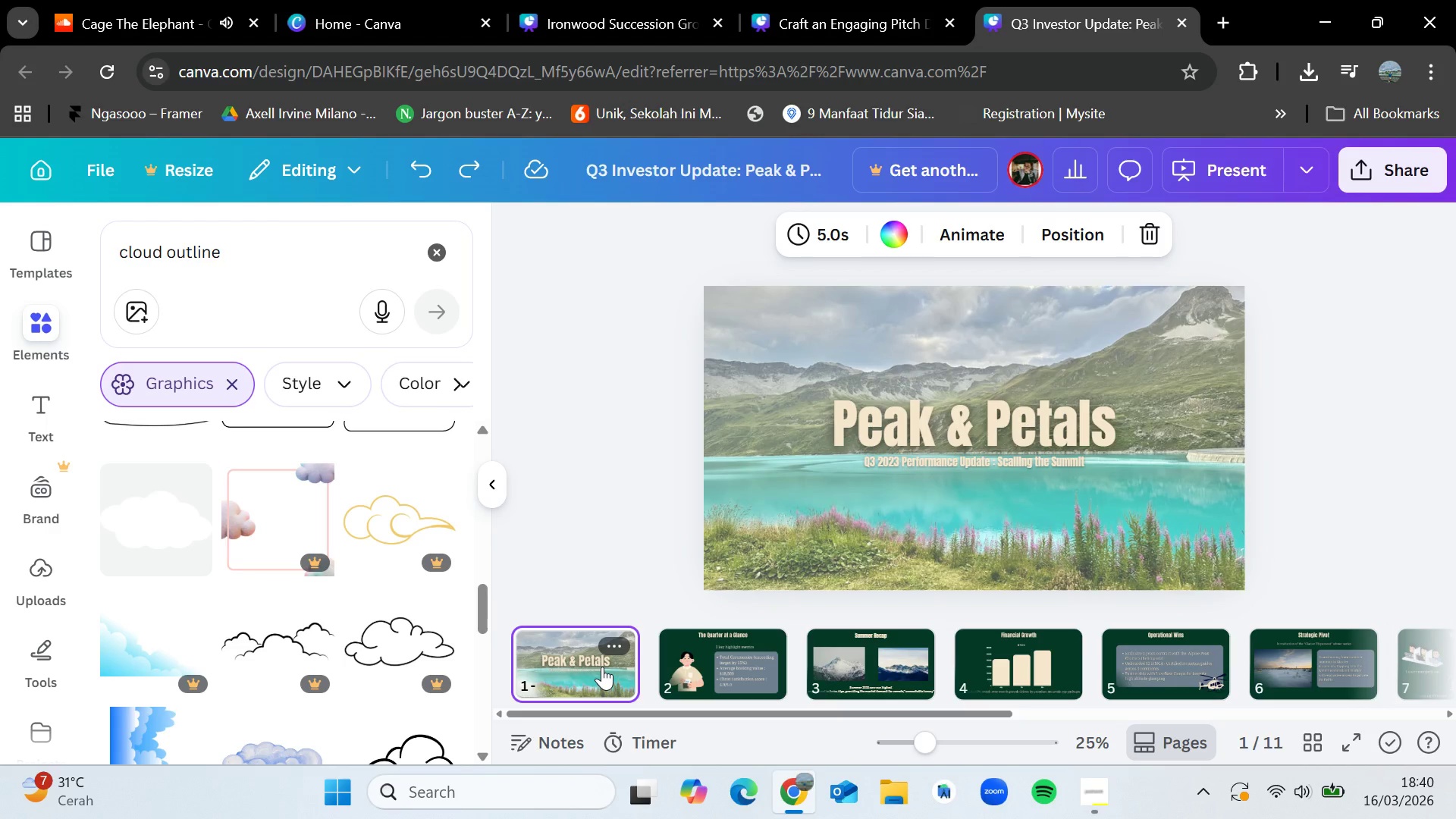 
wait(22.09)
 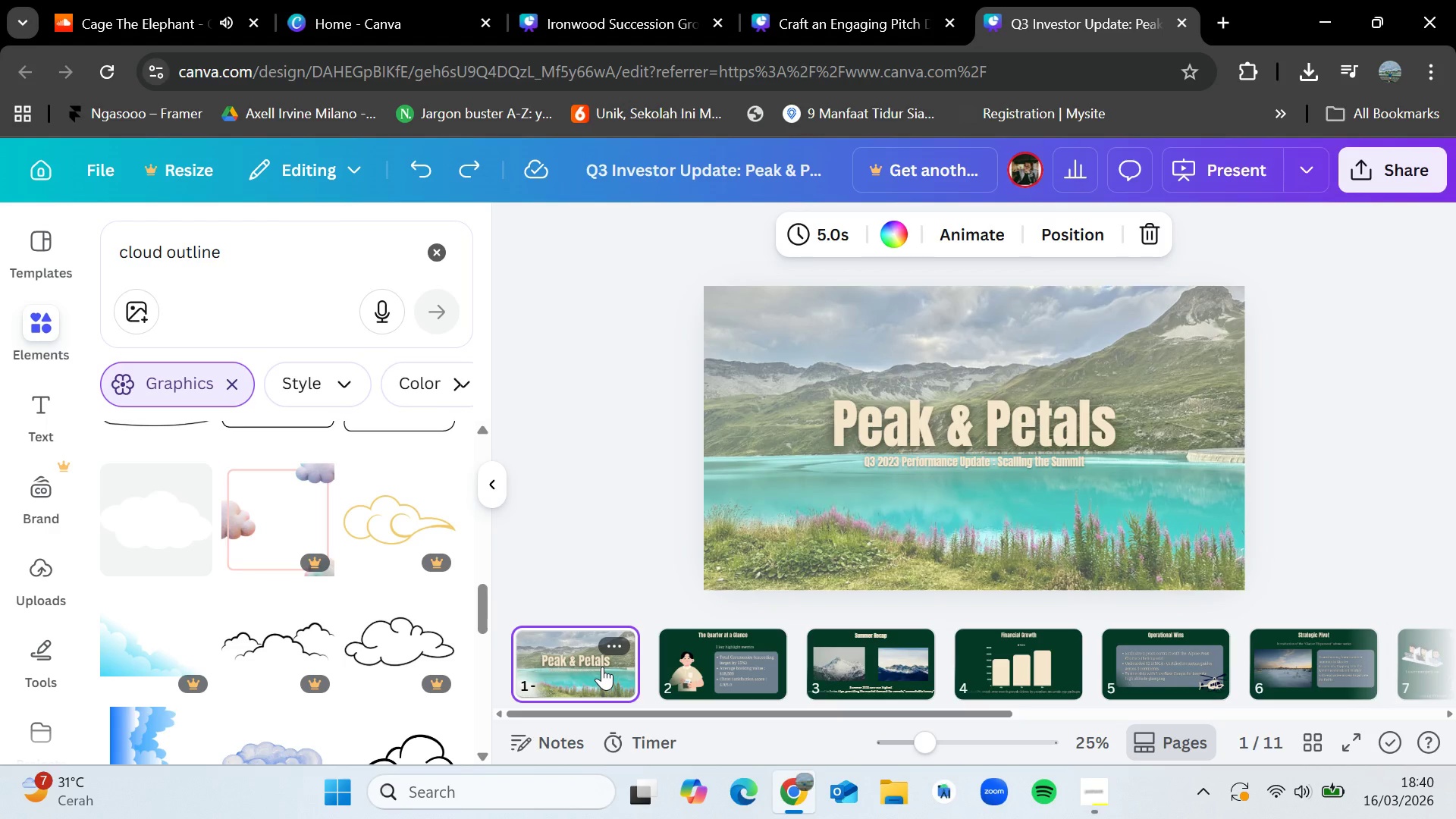 
left_click([704, 671])
 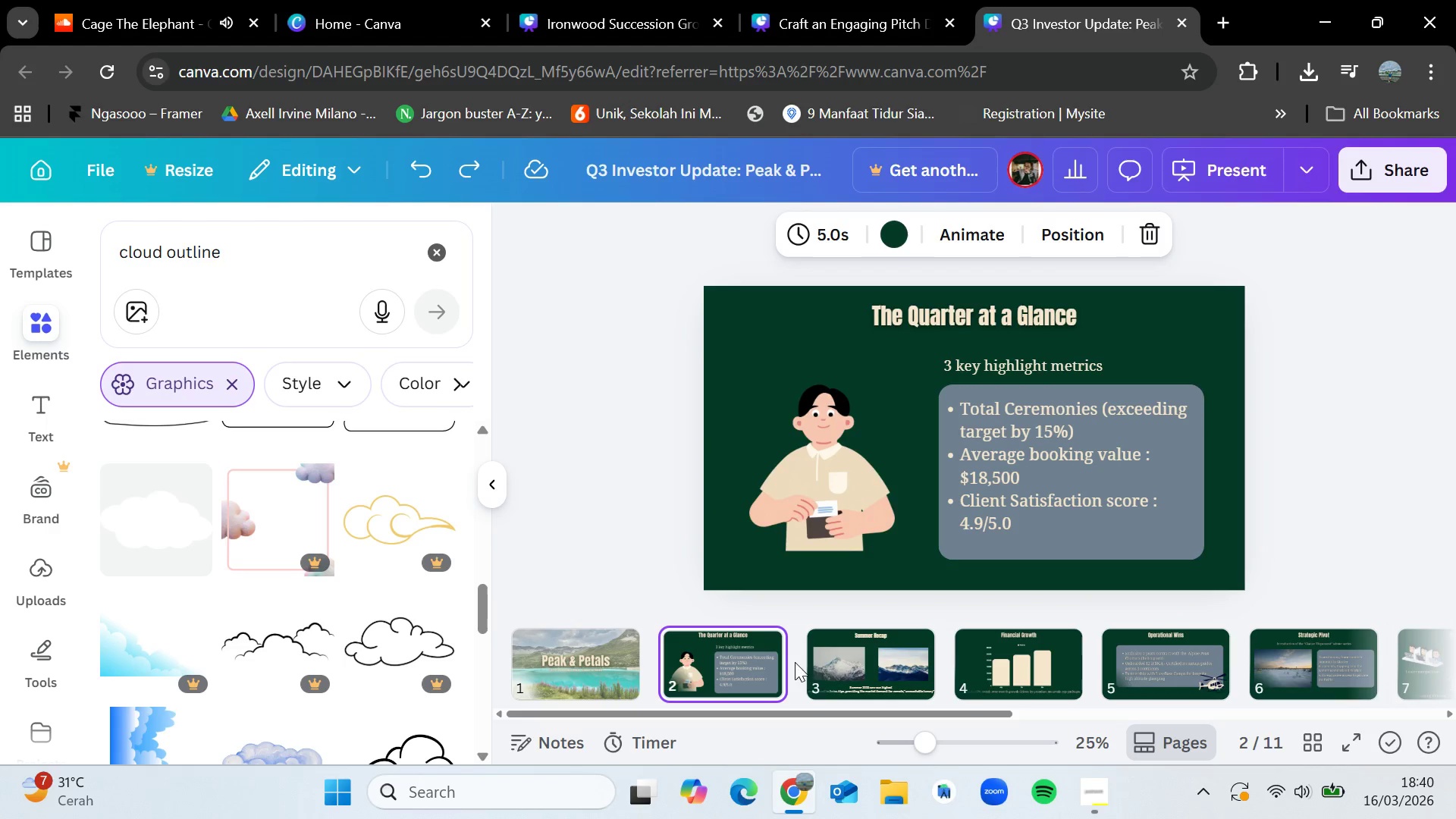 
left_click([825, 667])
 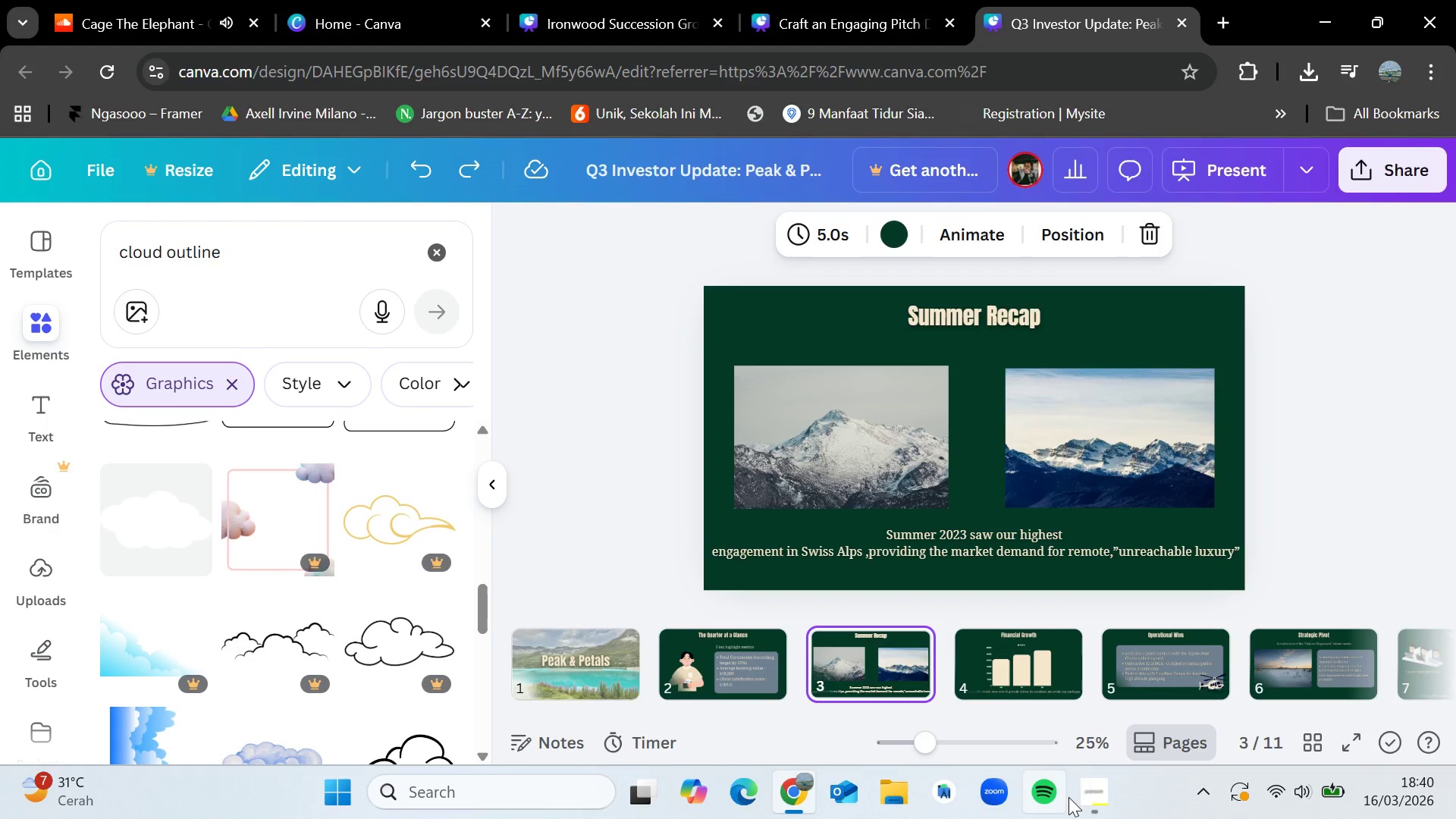 
left_click([1106, 799])